 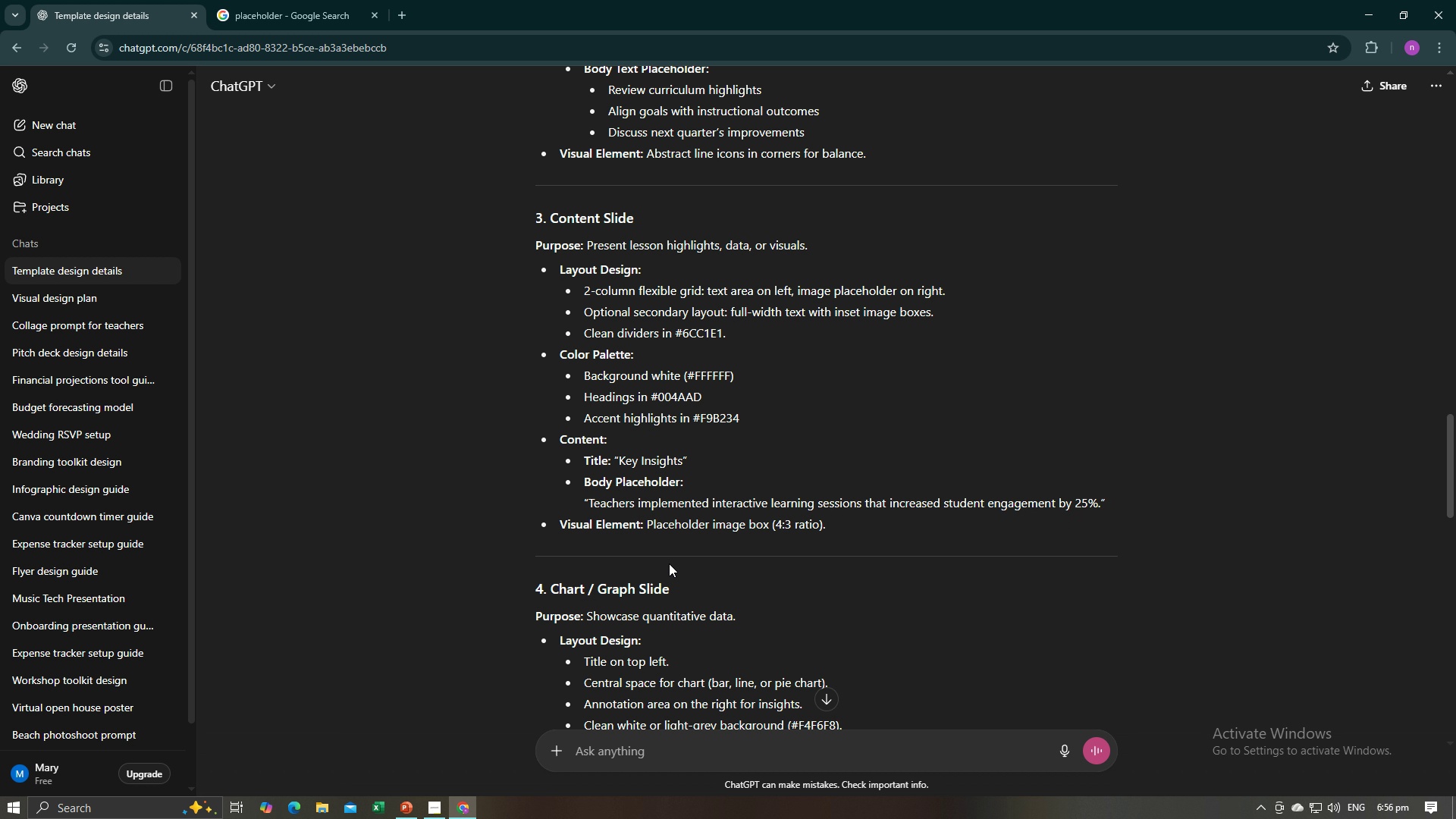 
left_click([692, 754])
 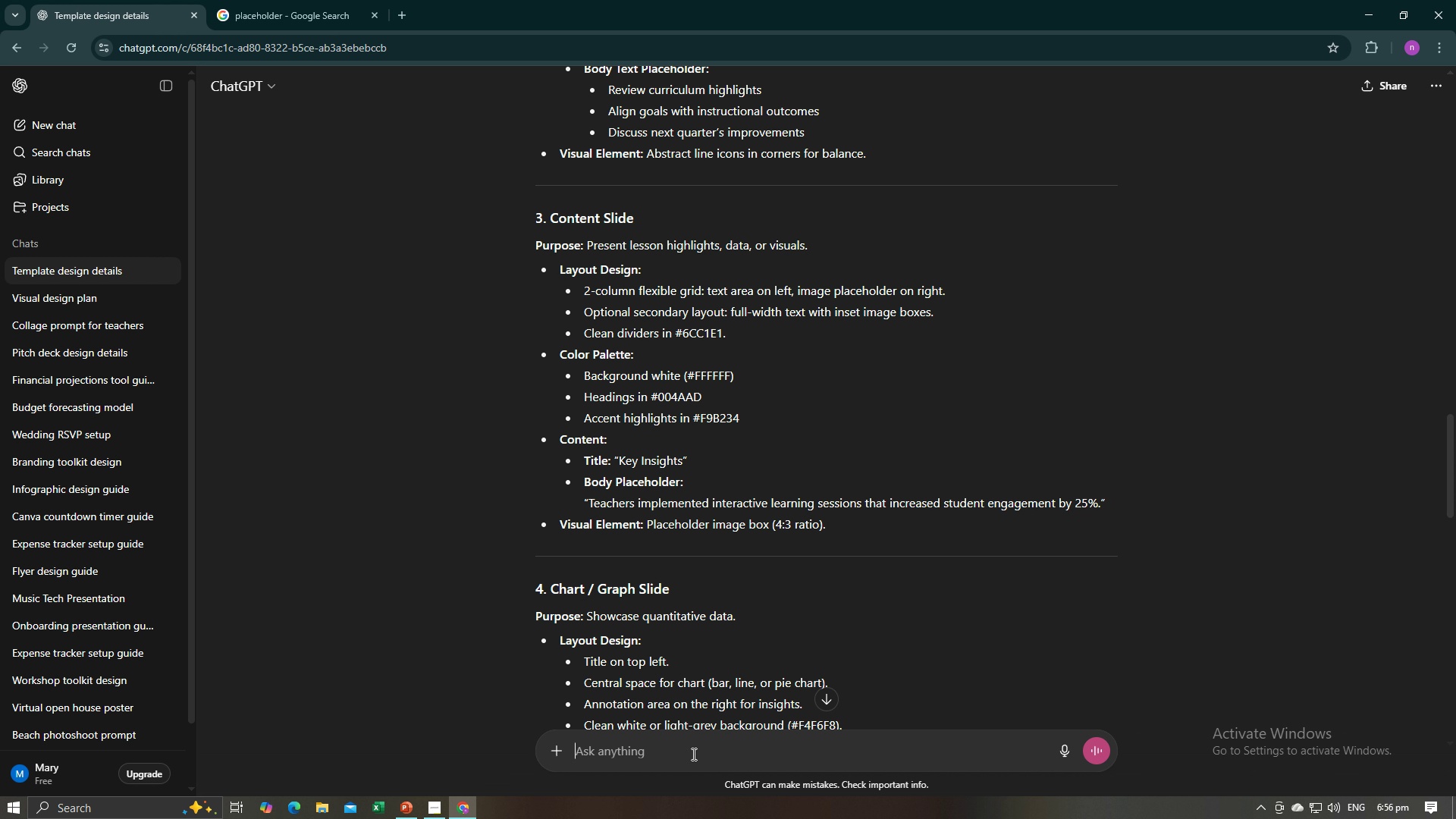 
type(can you d )
key(Backspace)
type(o the detial)
key(Backspace)
key(Backspace)
key(Backspace)
type(il)
key(Backspace)
type(als data an)
 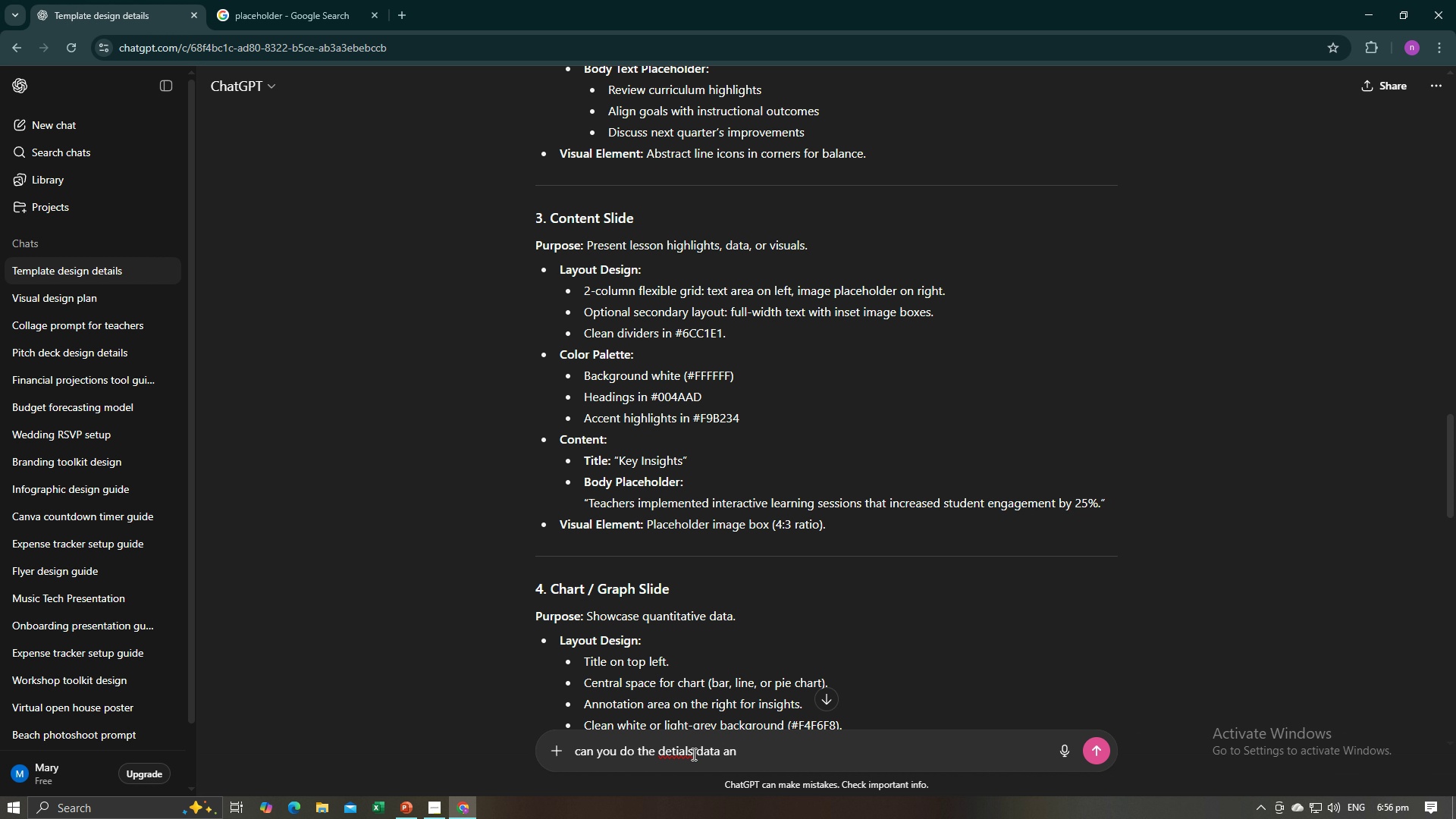 
key(Backspace)
key(Backspace)
type(in )
 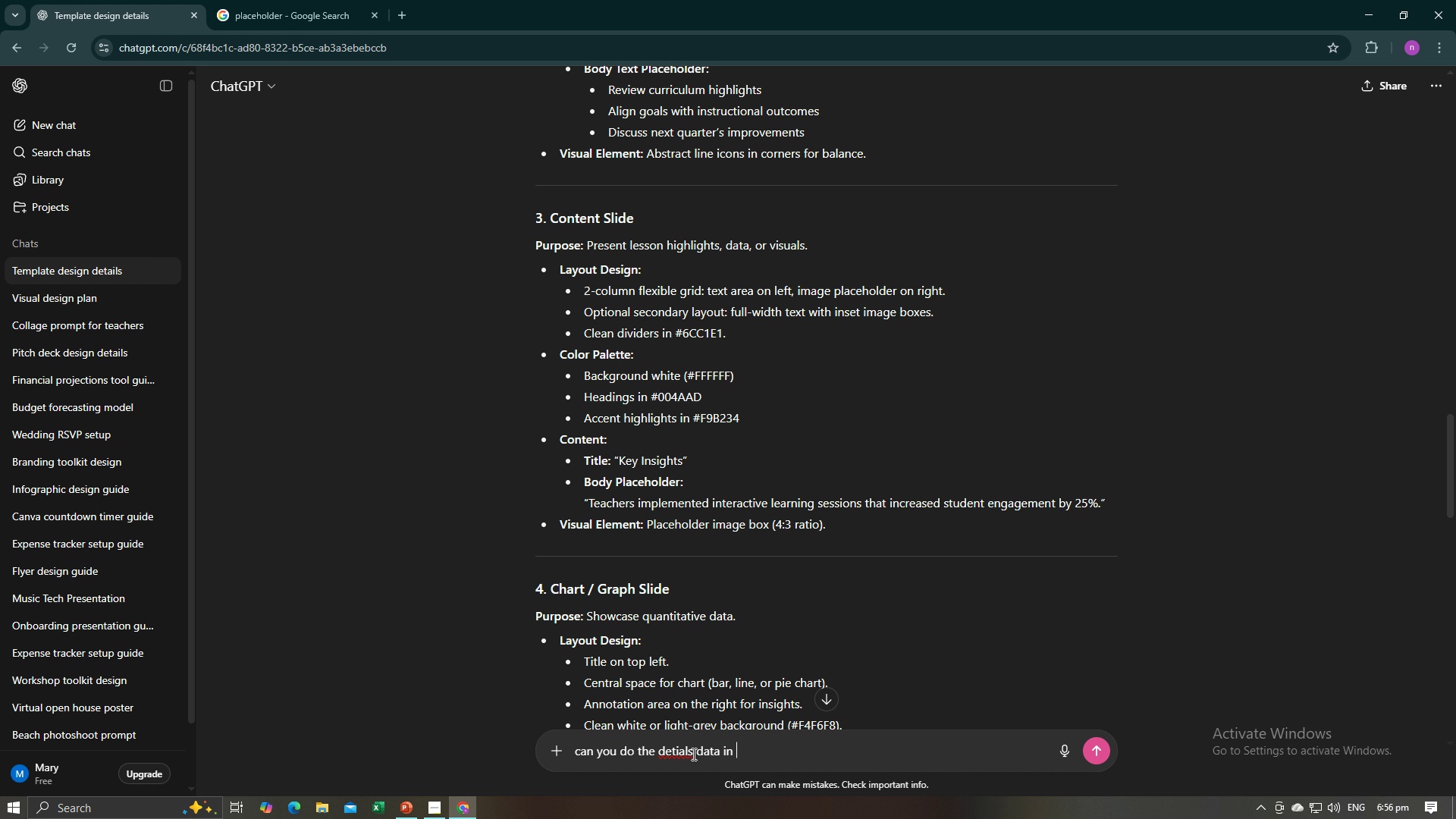 
type(number 3)
 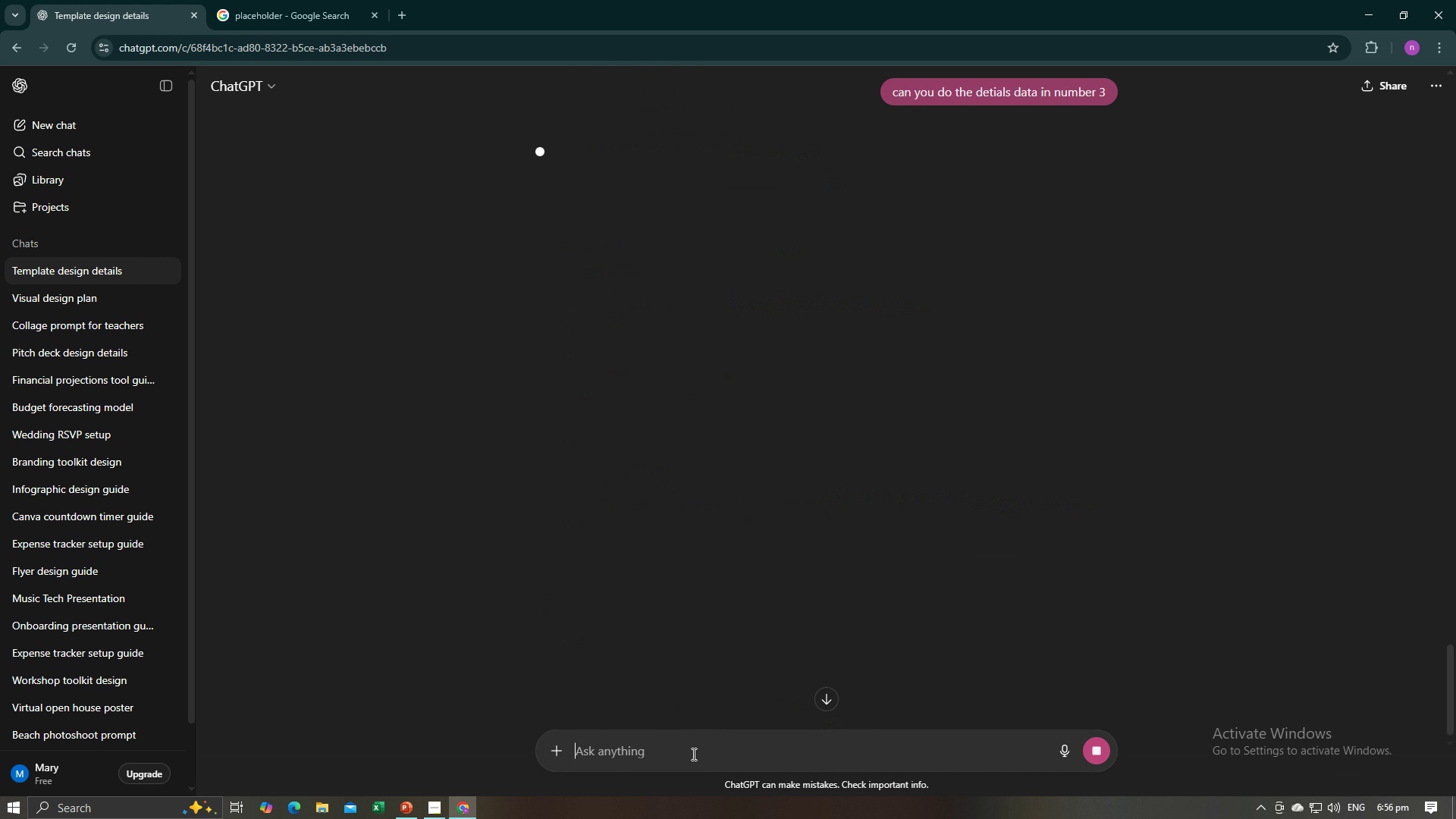 
key(Enter)
 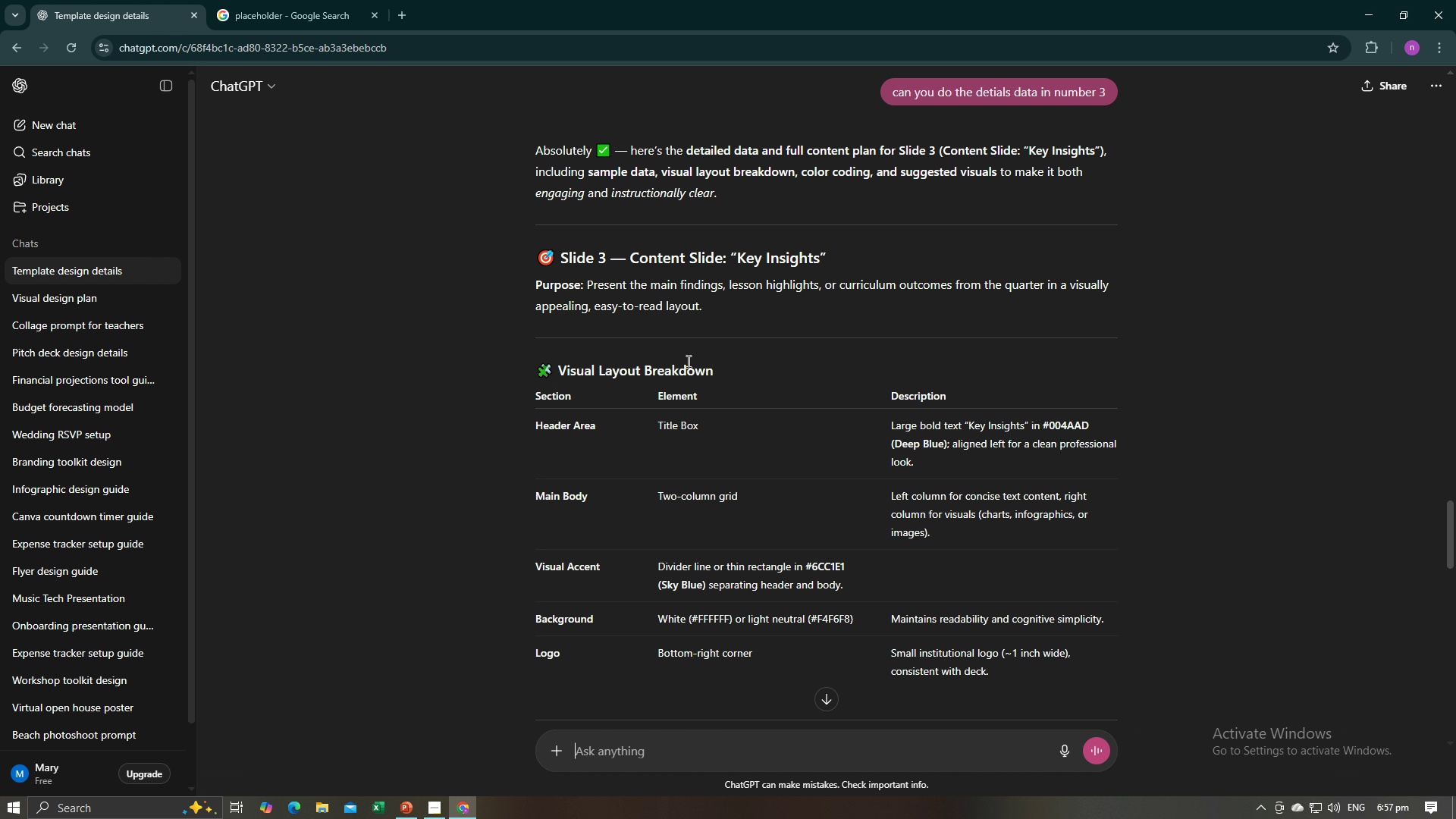 
wait(30.93)
 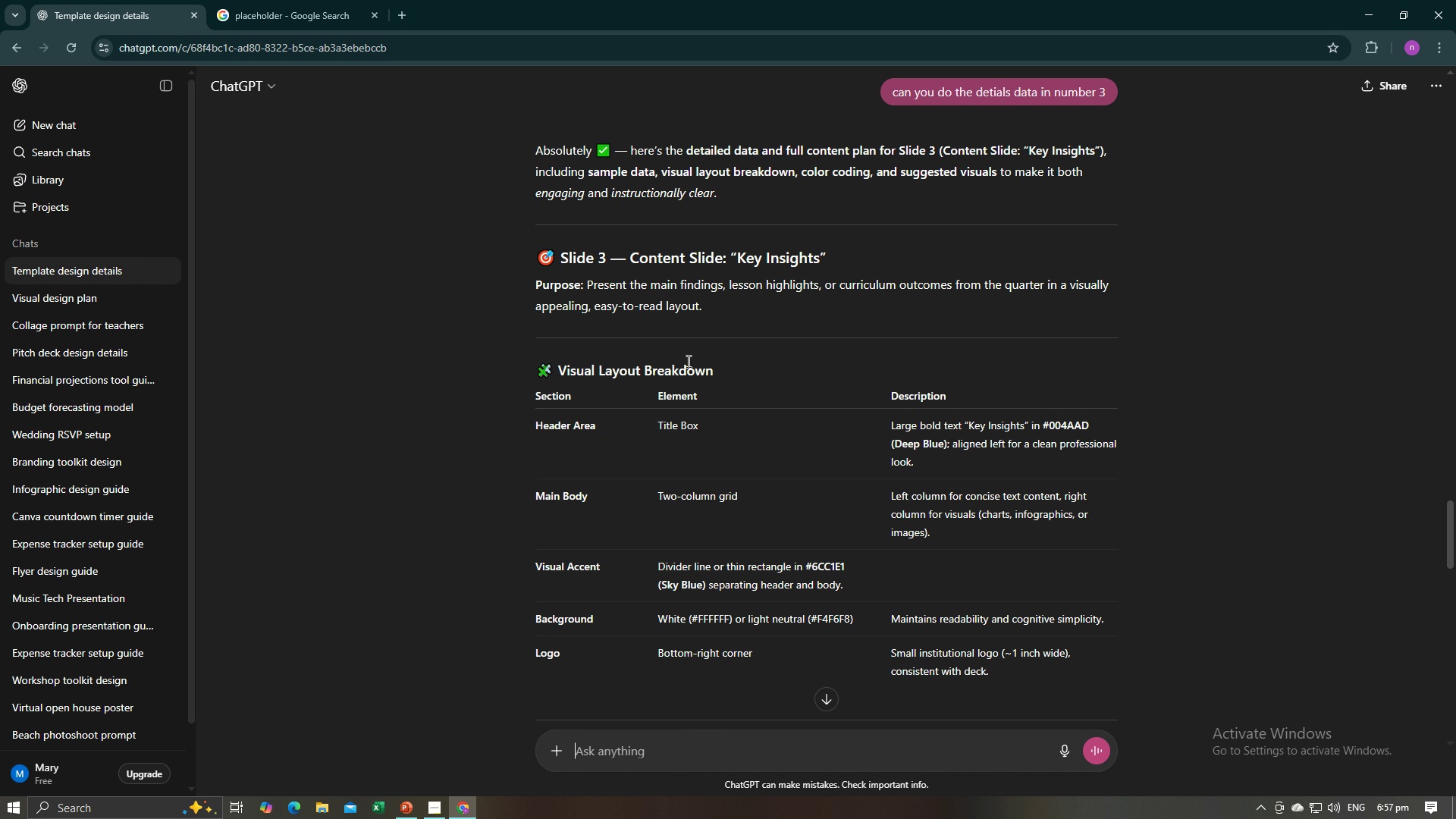 
scroll: coordinate [602, 436], scroll_direction: down, amount: 1.0
 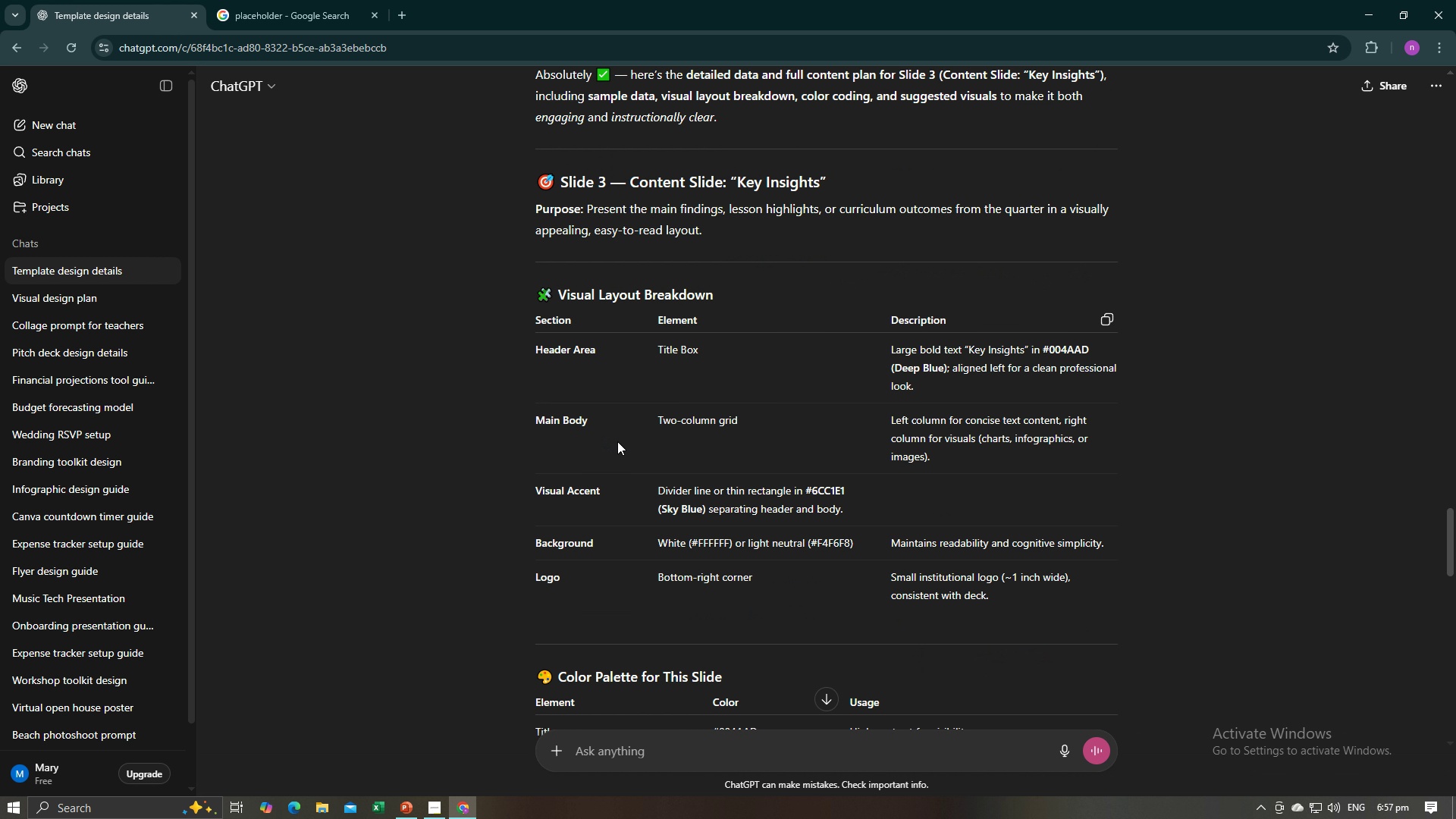 
scroll: coordinate [717, 482], scroll_direction: up, amount: 17.0
 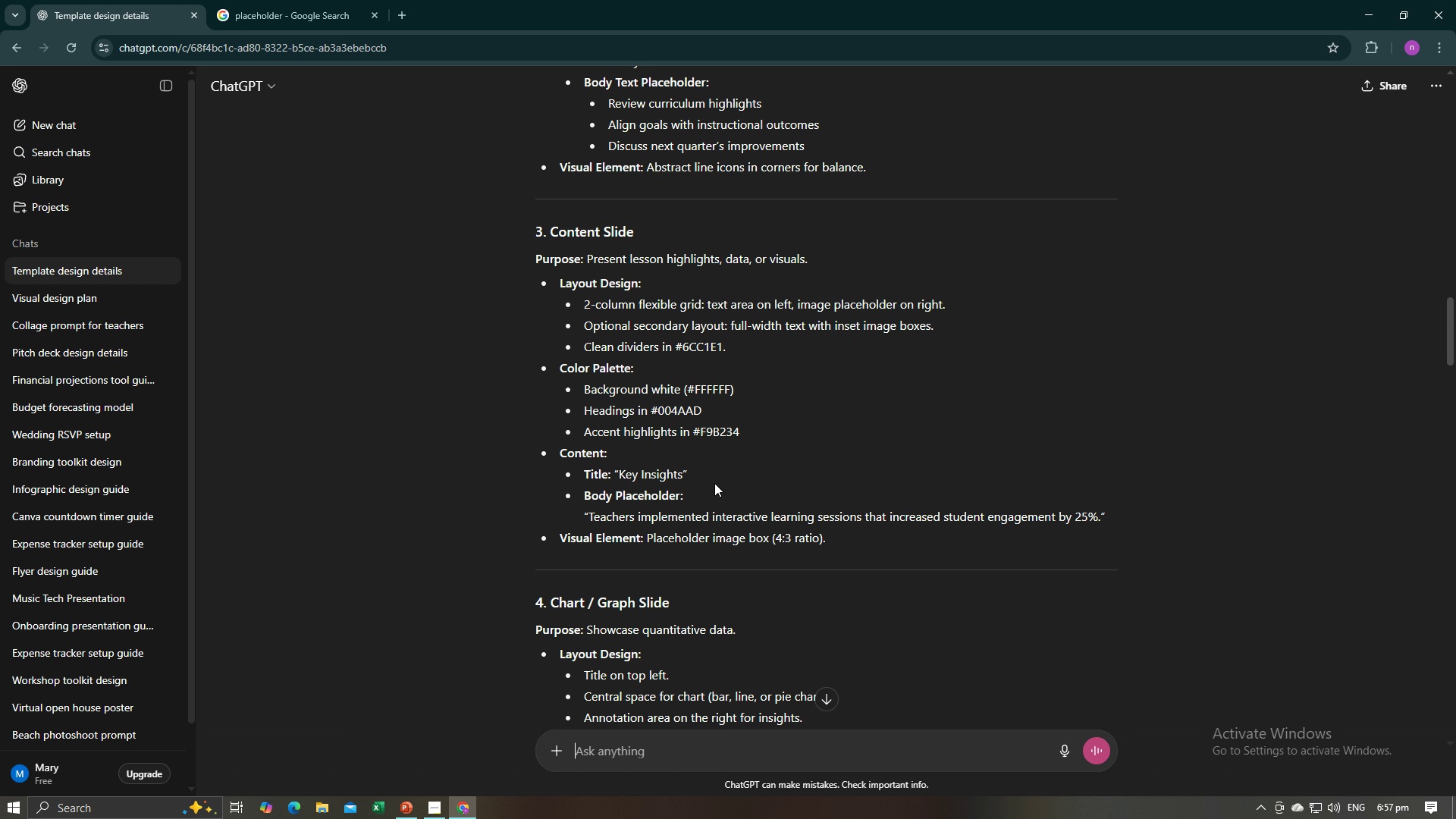 
key(Alt+AltLeft)
 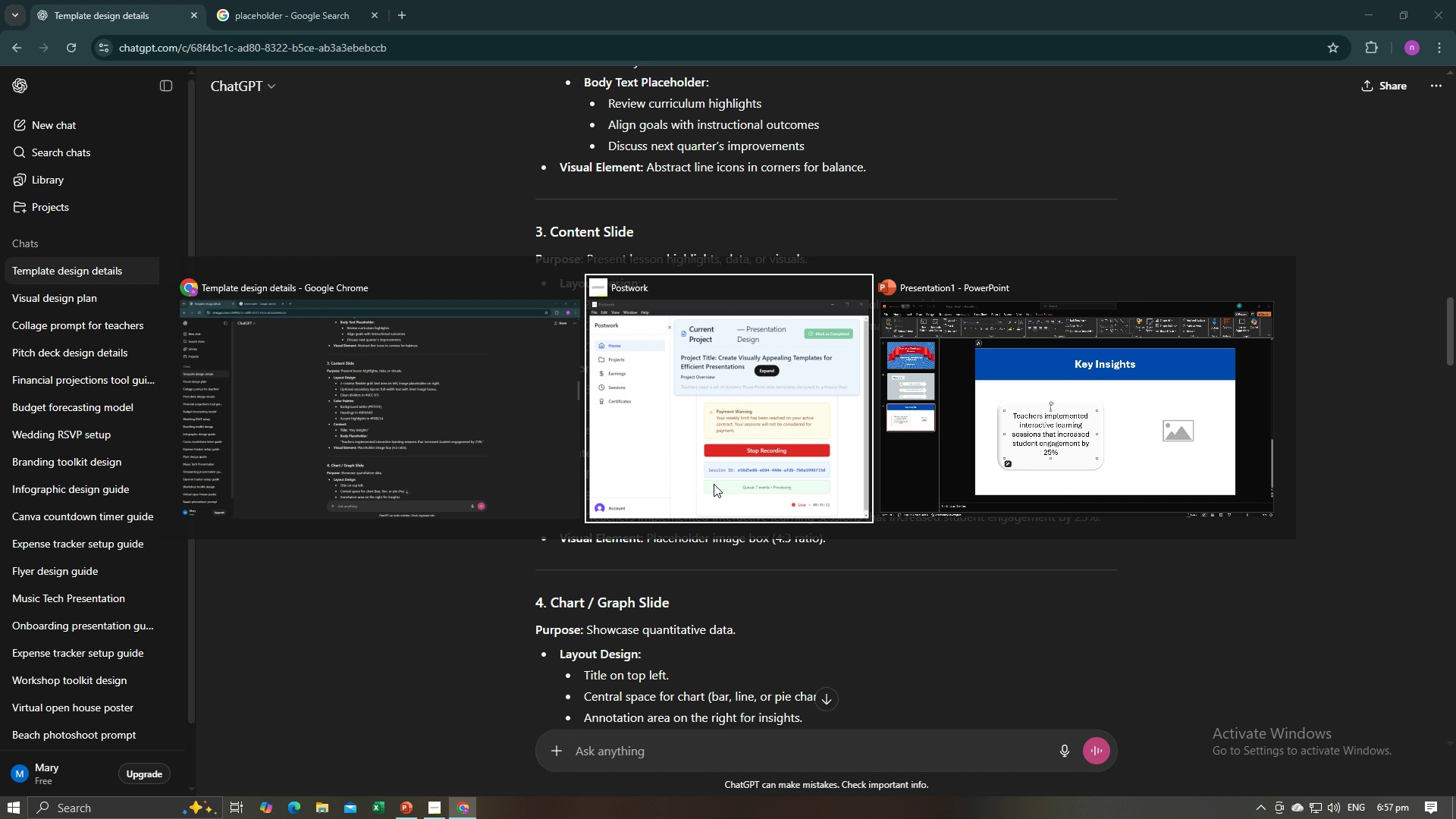 
key(Alt+Tab)